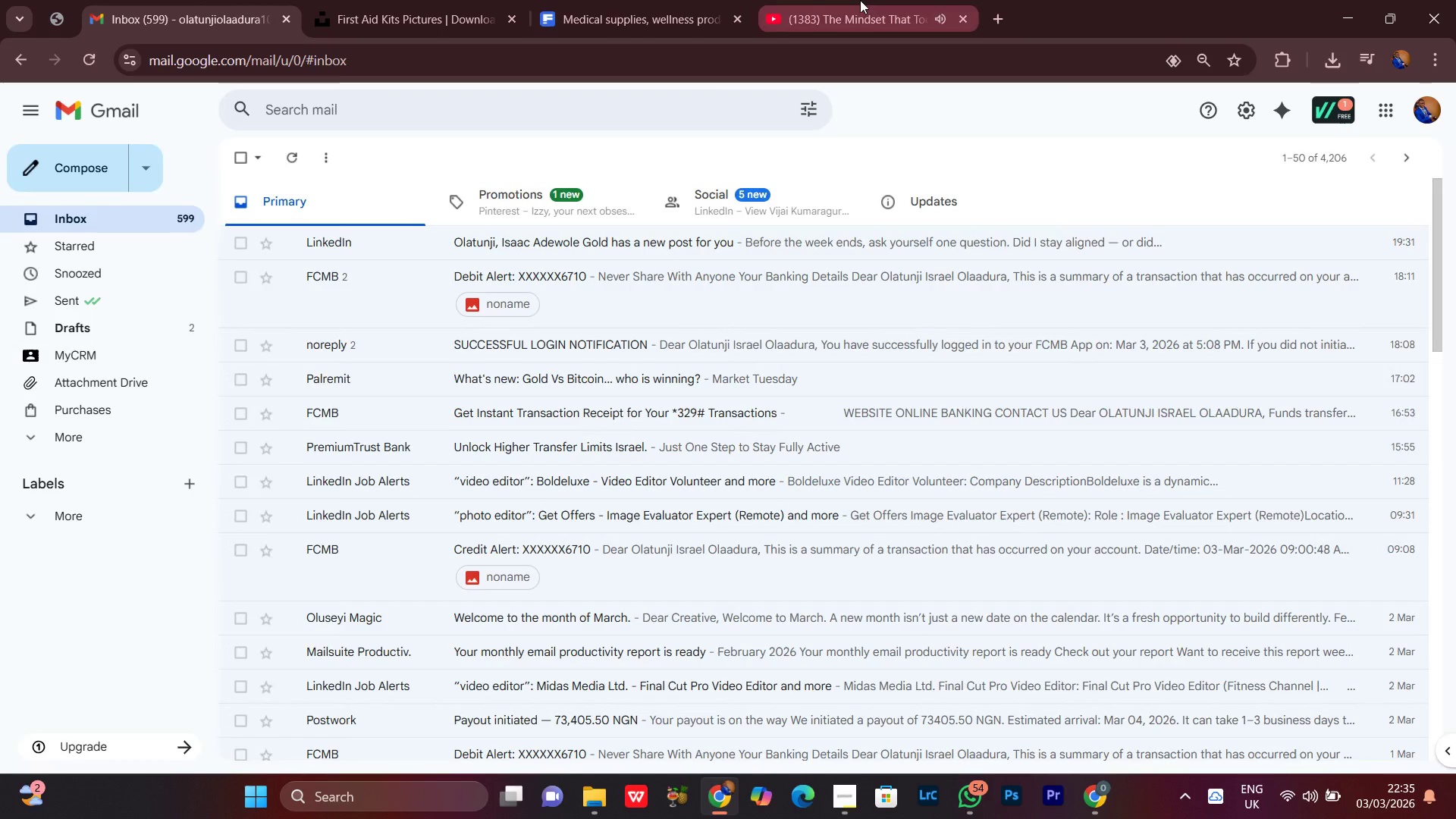 
left_click([860, 0])
 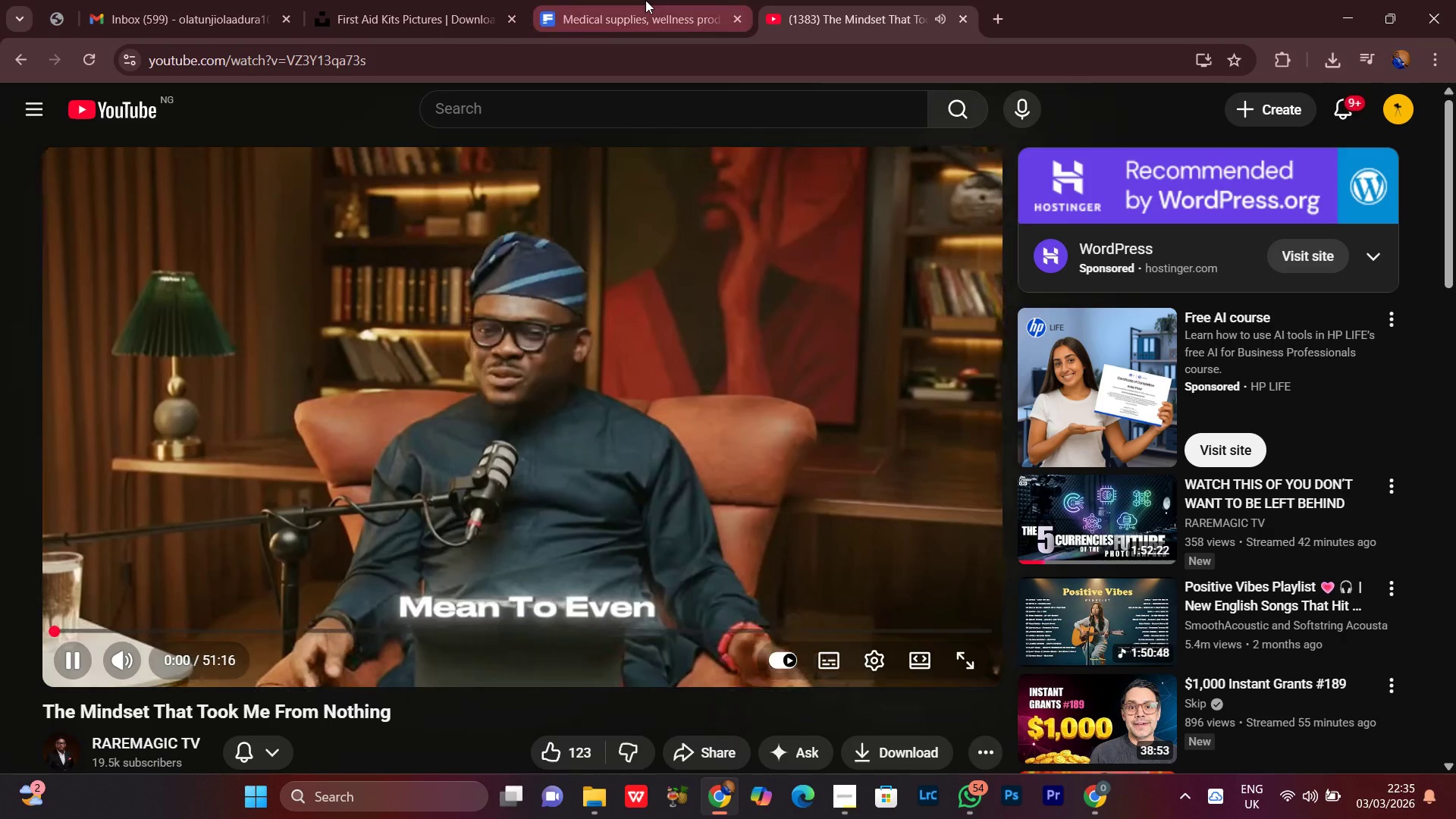 
scroll: coordinate [530, 497], scroll_direction: down, amount: 4.0
 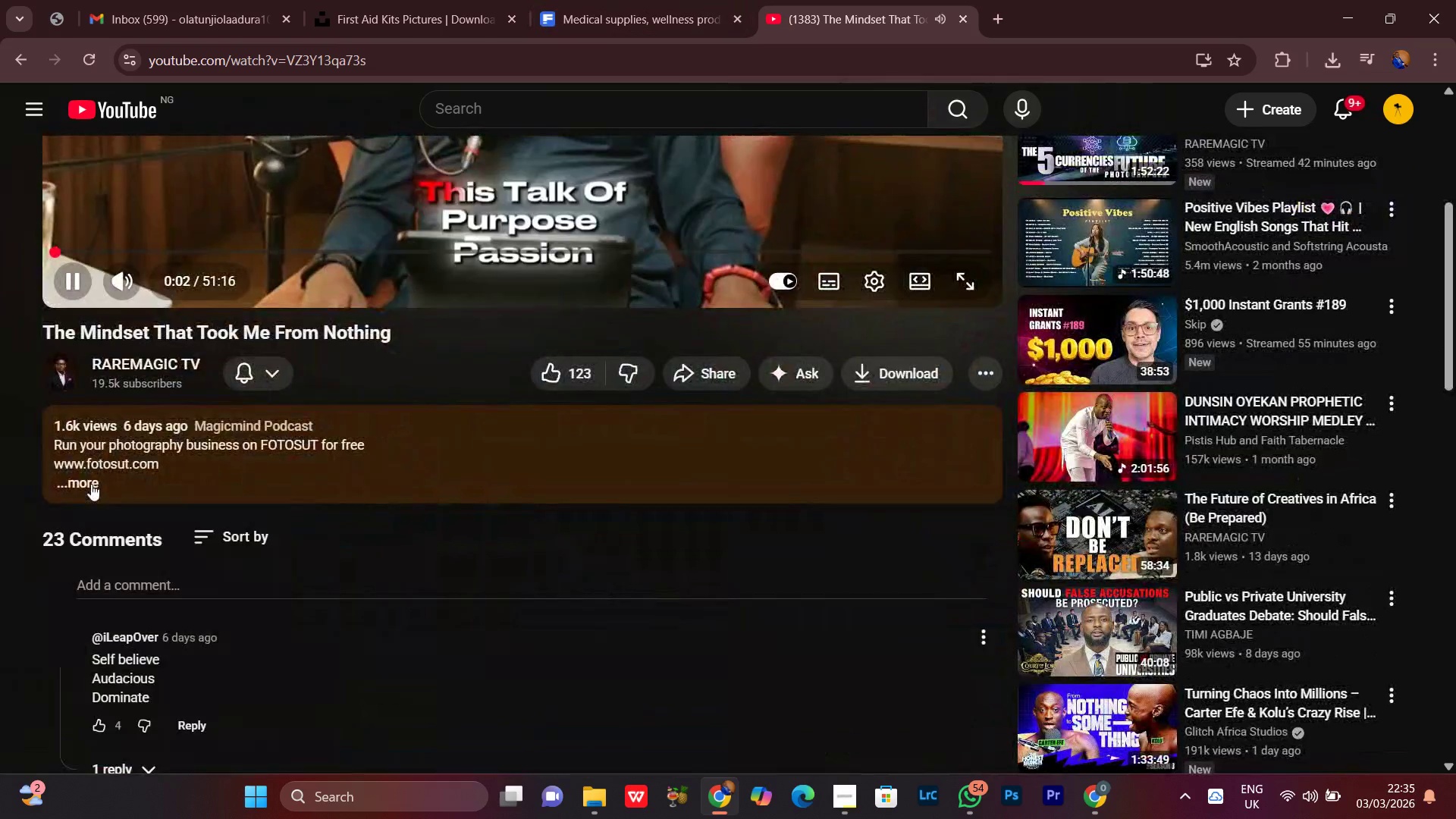 
left_click([91, 484])
 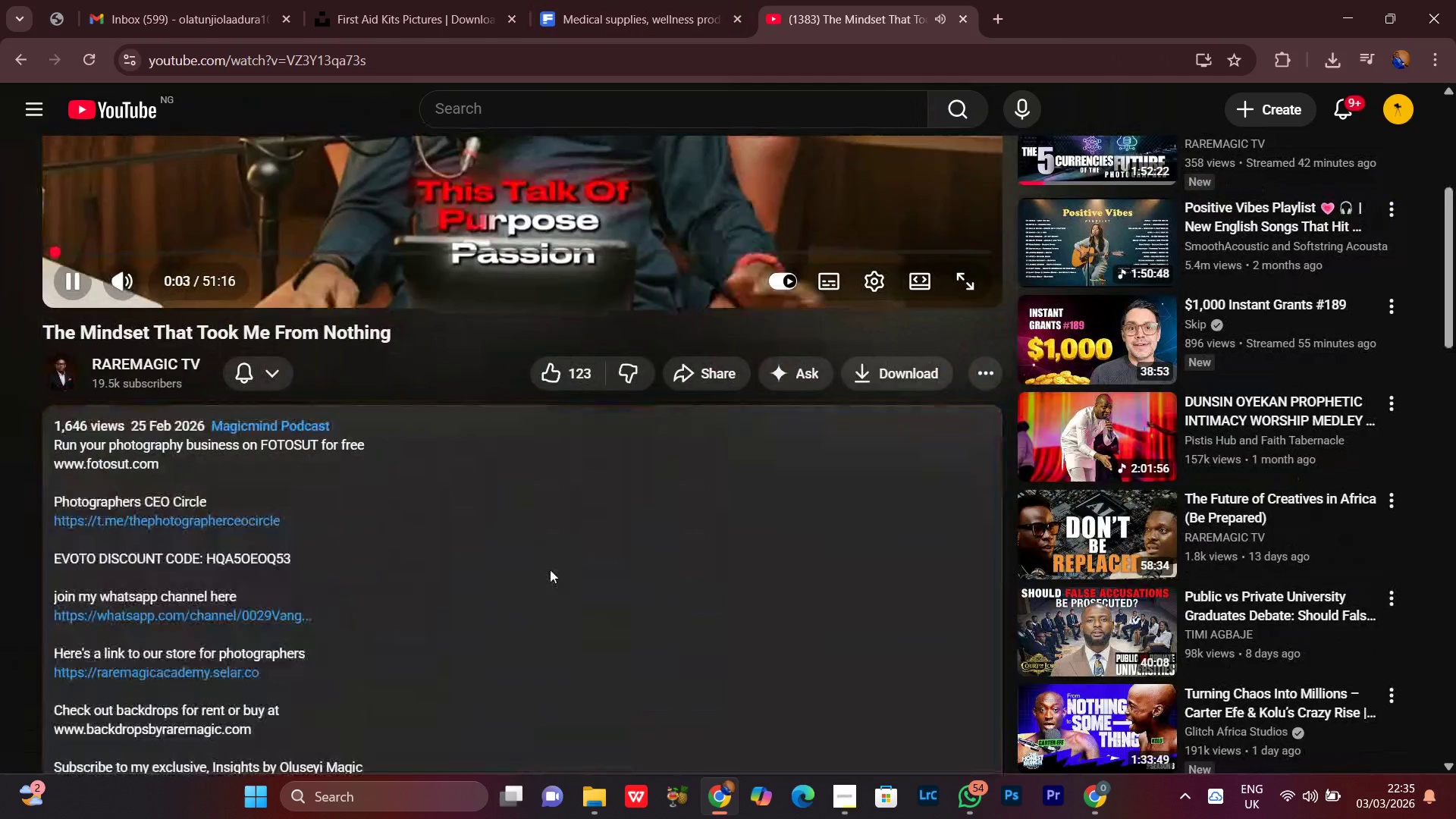 
scroll: coordinate [550, 570], scroll_direction: down, amount: 8.0
 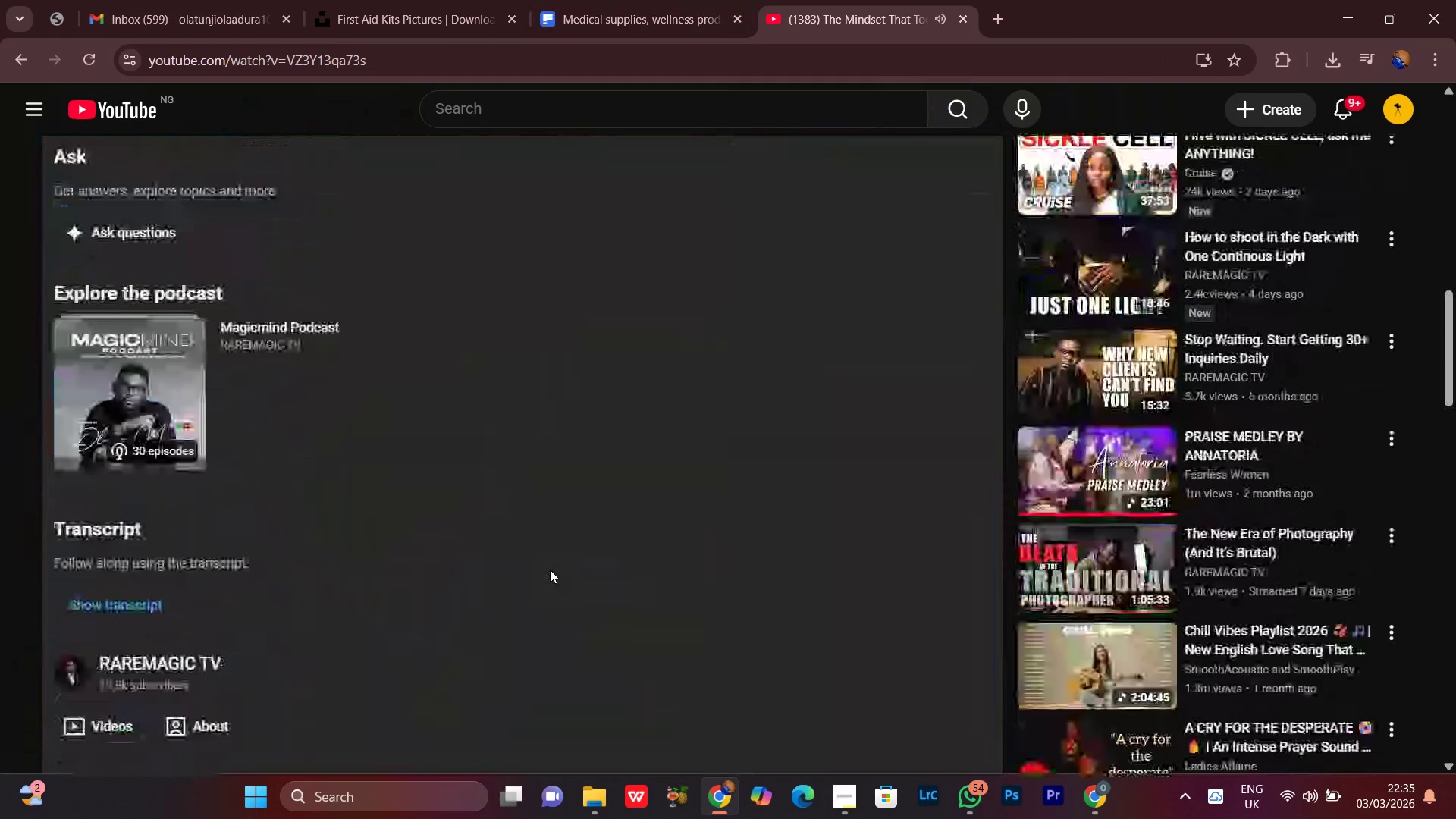 
scroll: coordinate [552, 569], scroll_direction: up, amount: 15.0
 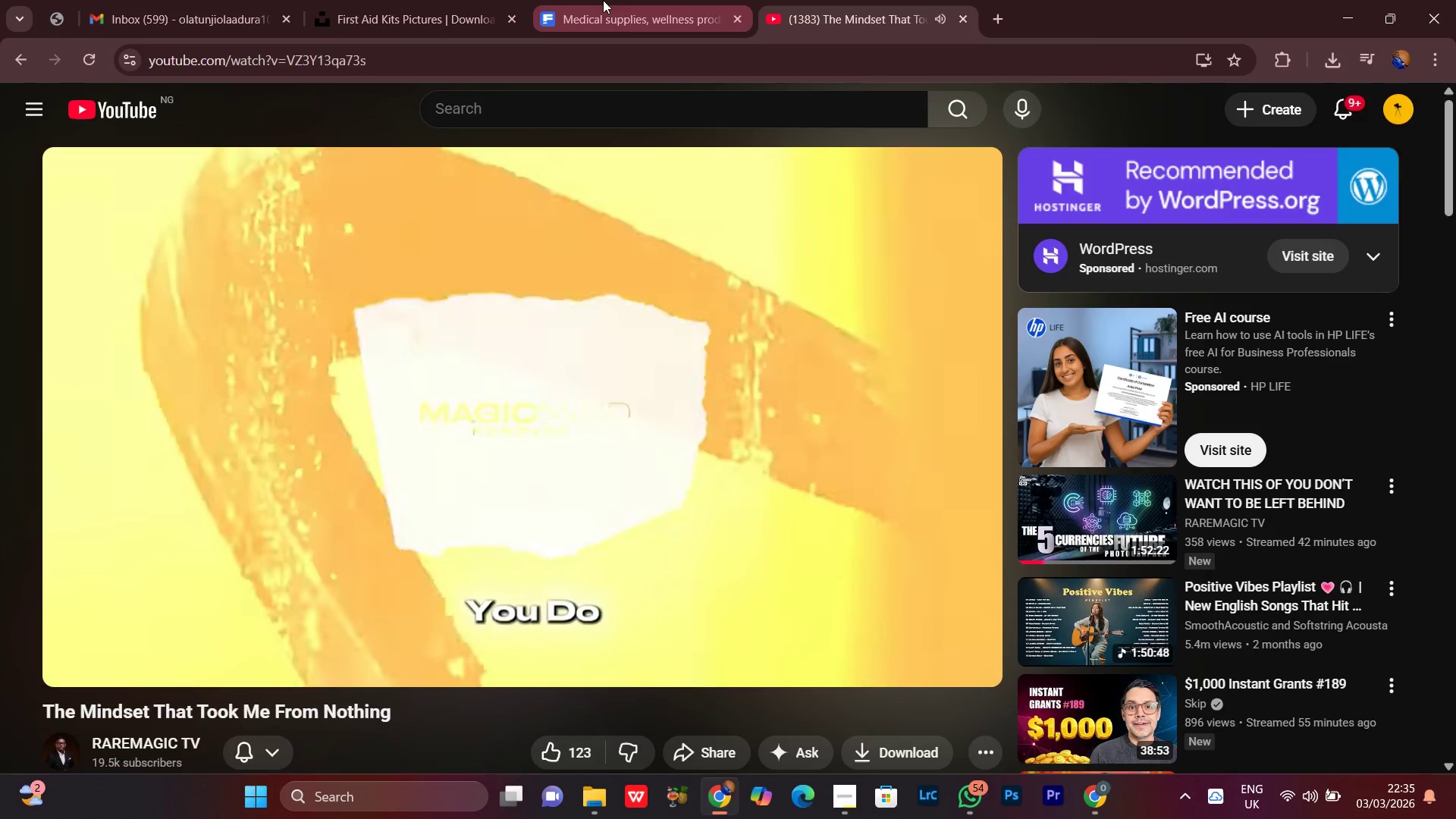 
left_click([603, 0])
 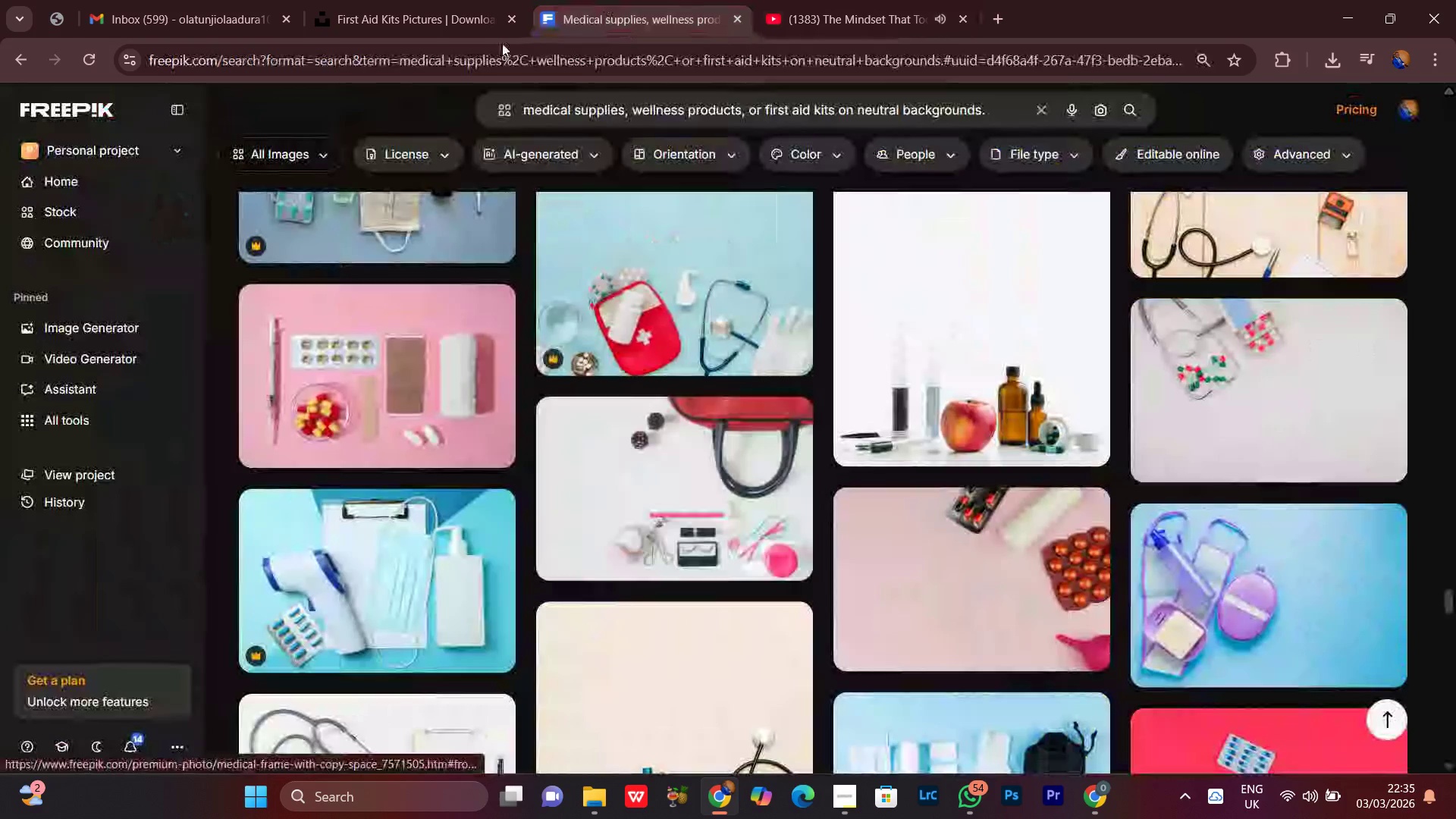 
left_click([353, 0])
 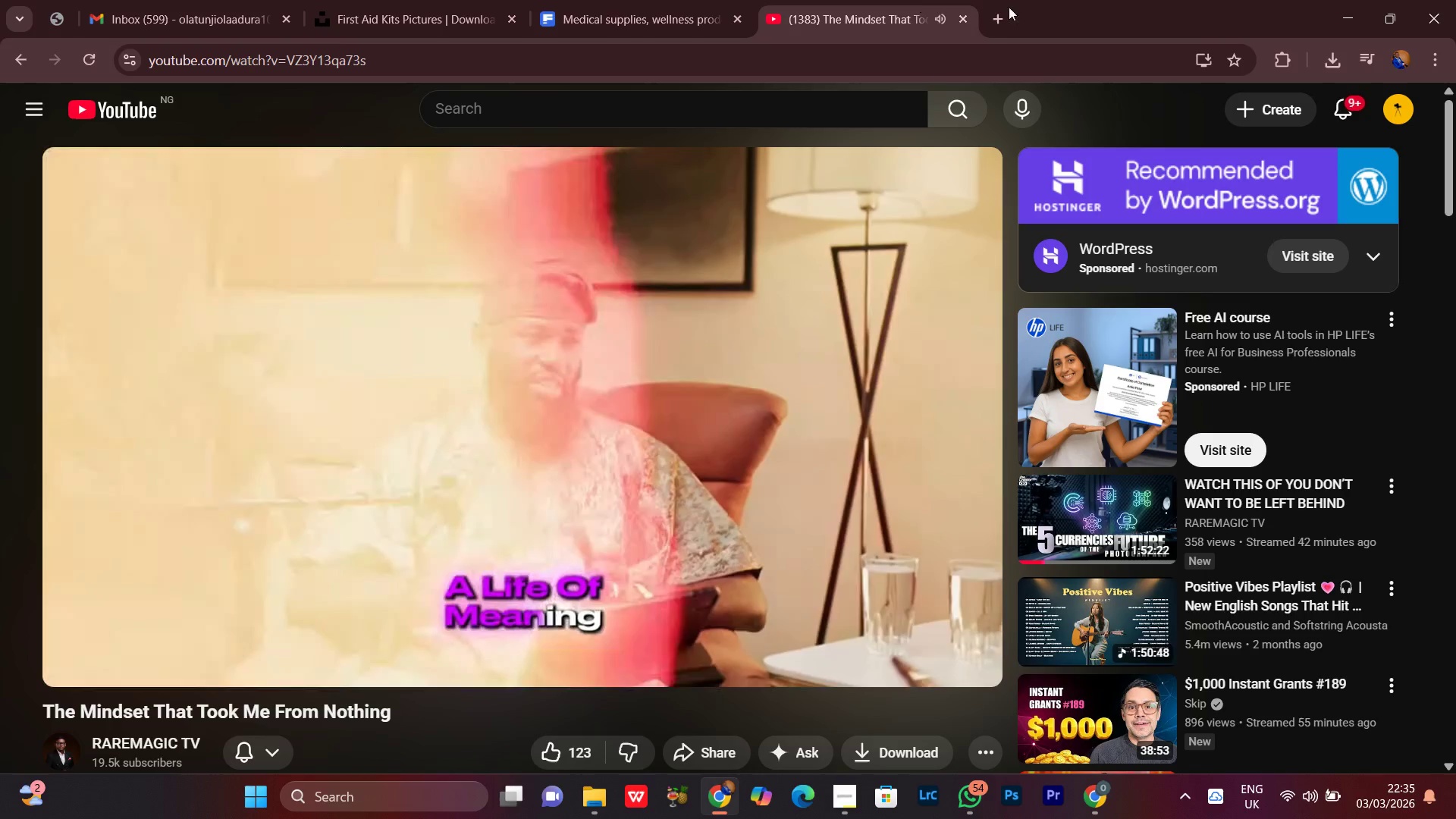 
left_click([1001, 23])
 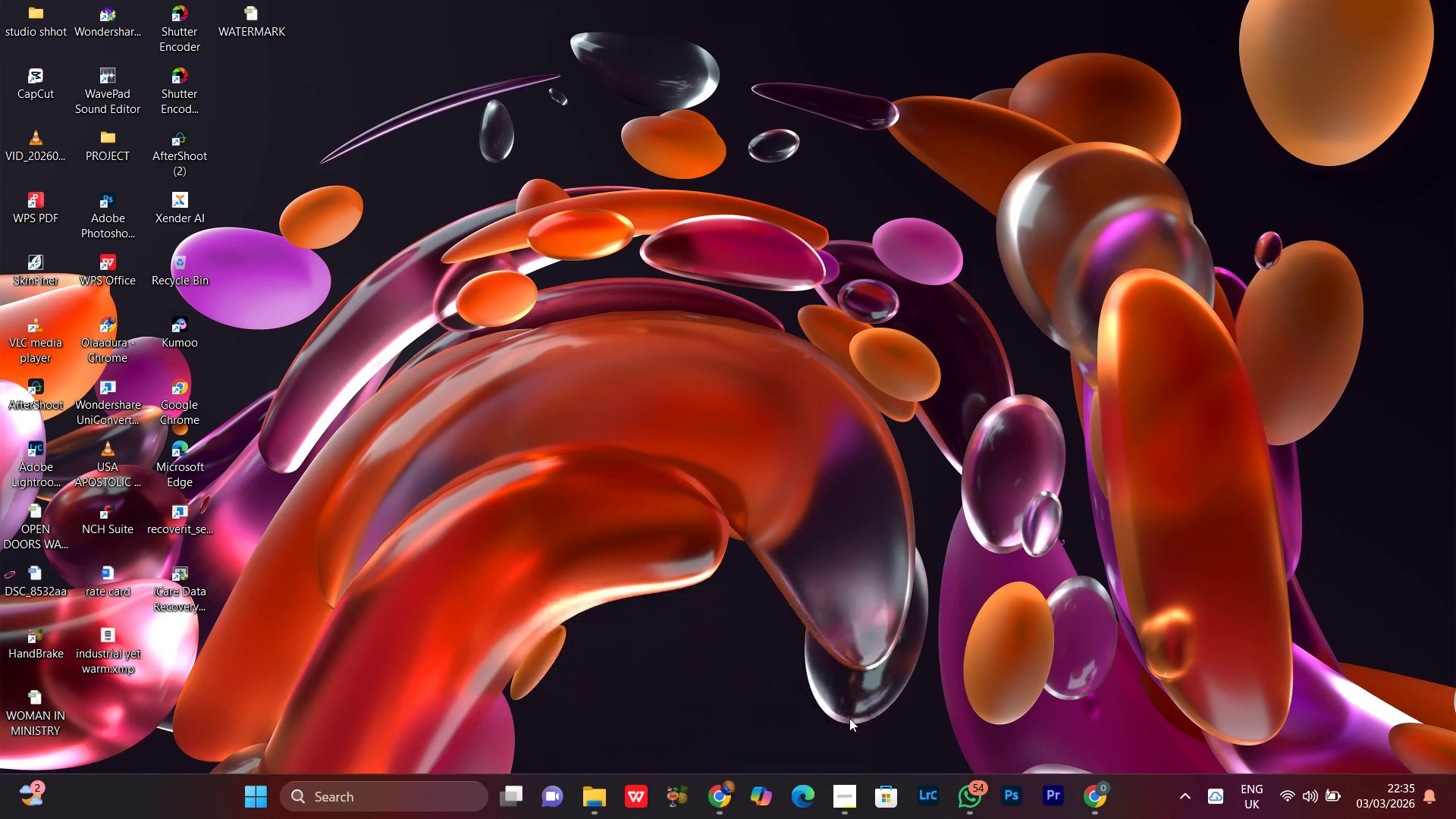 
left_click([855, 797])